 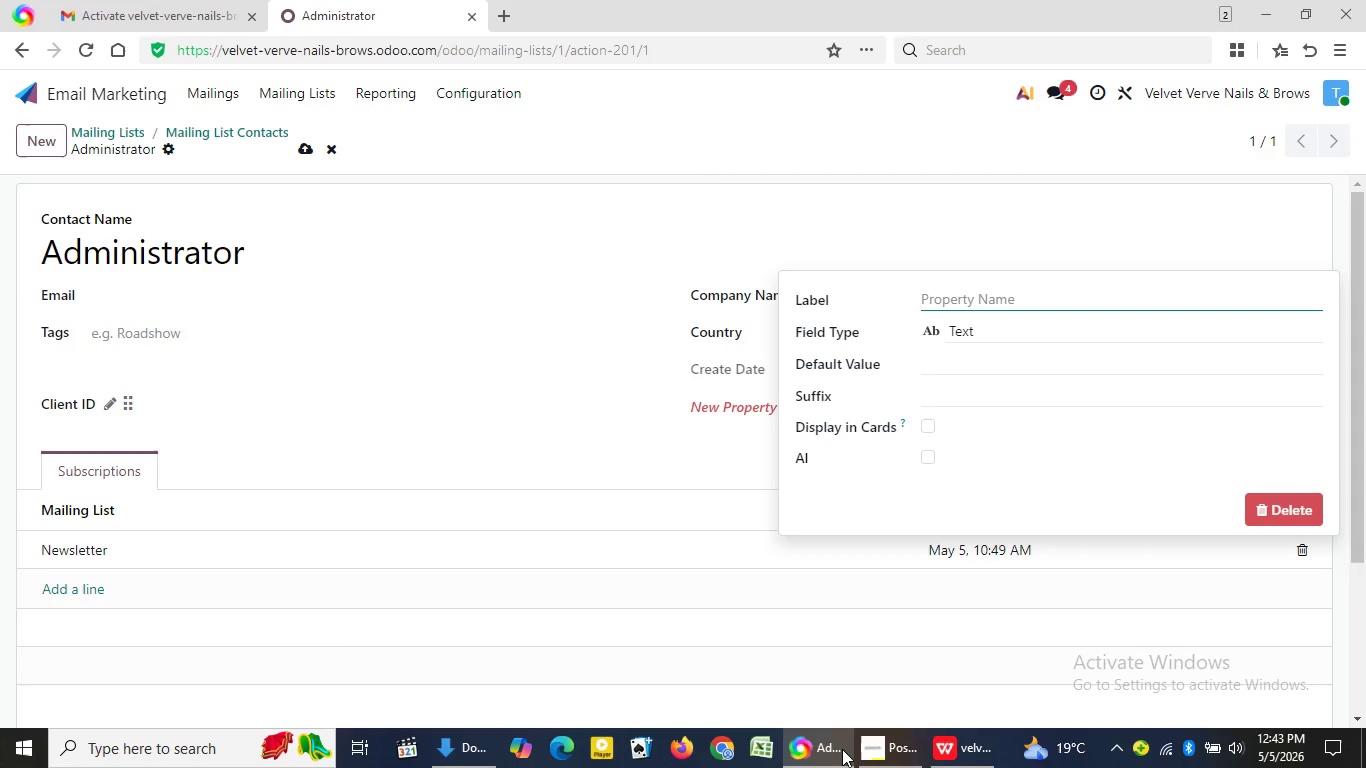 
key(Control+V)
 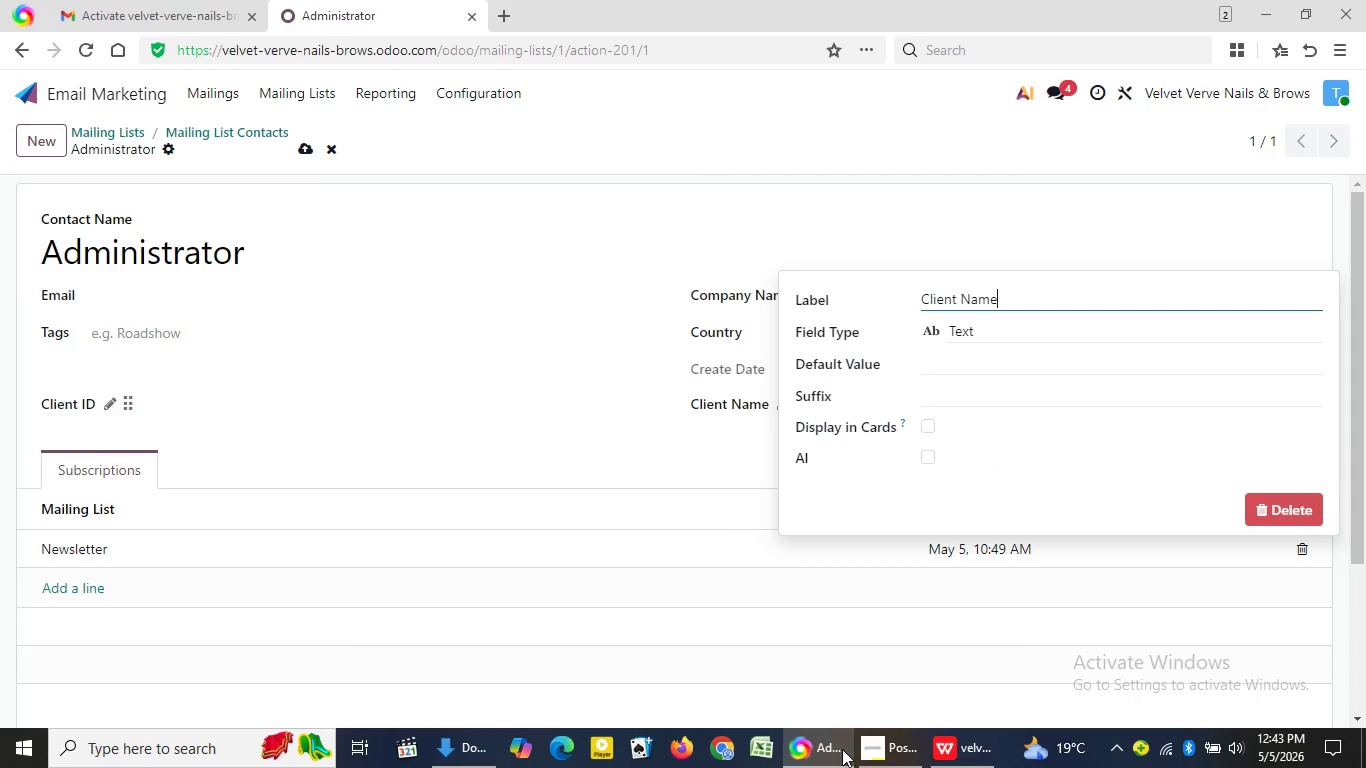 
key(Enter)
 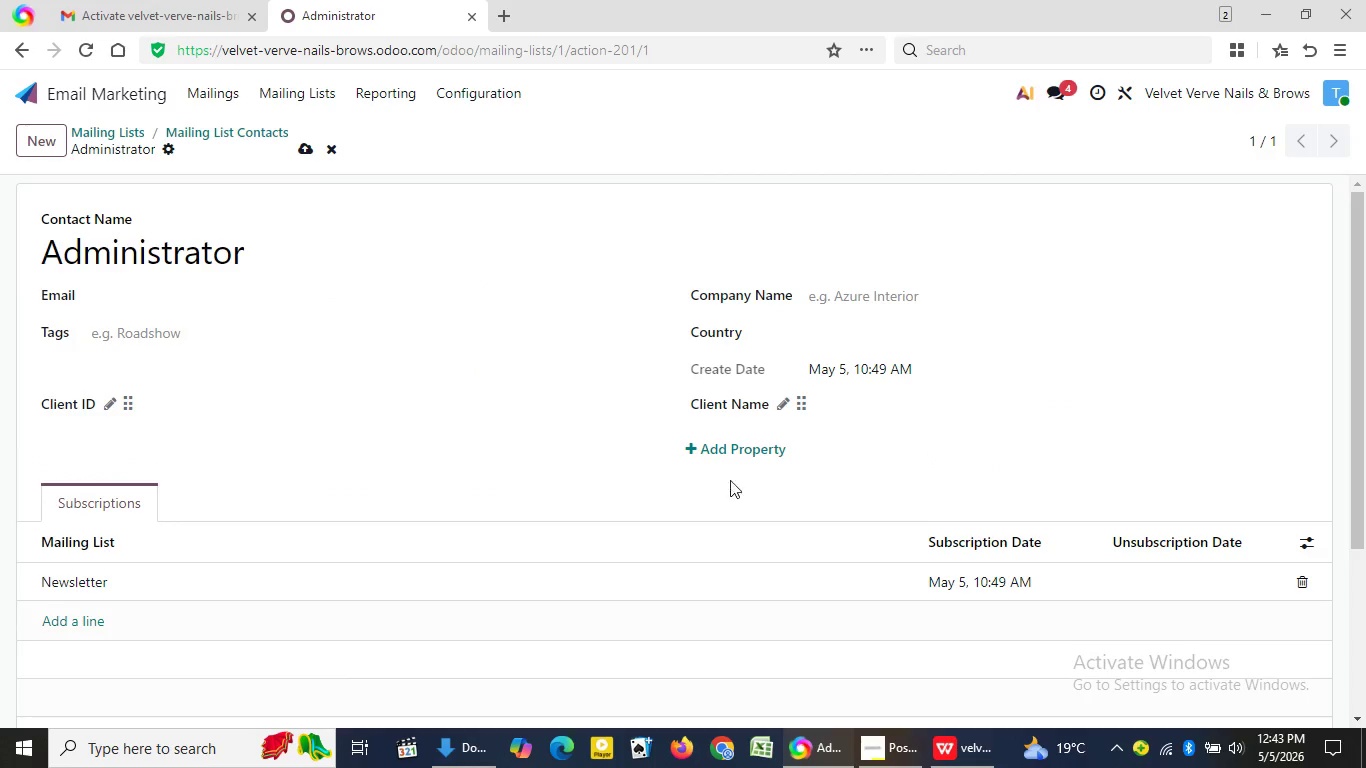 
left_click([725, 447])
 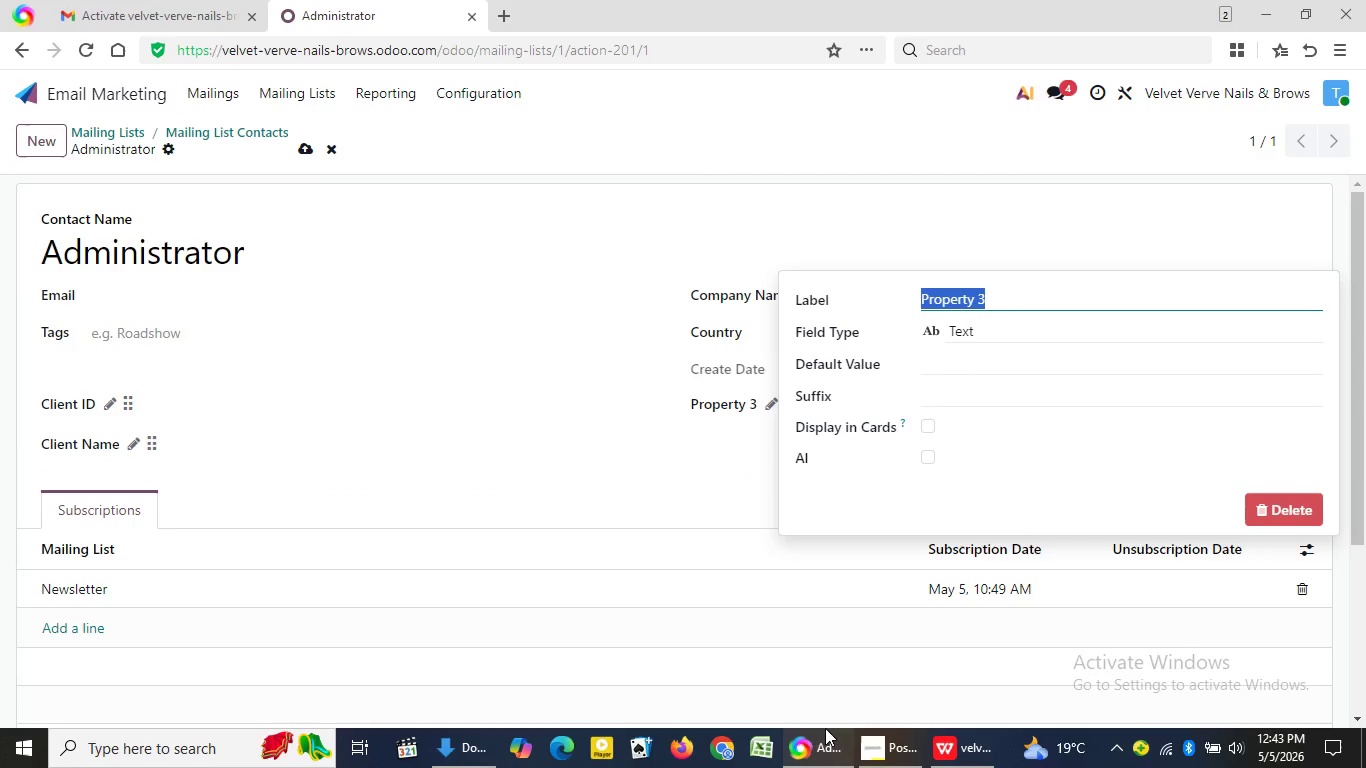 
left_click([819, 750])
 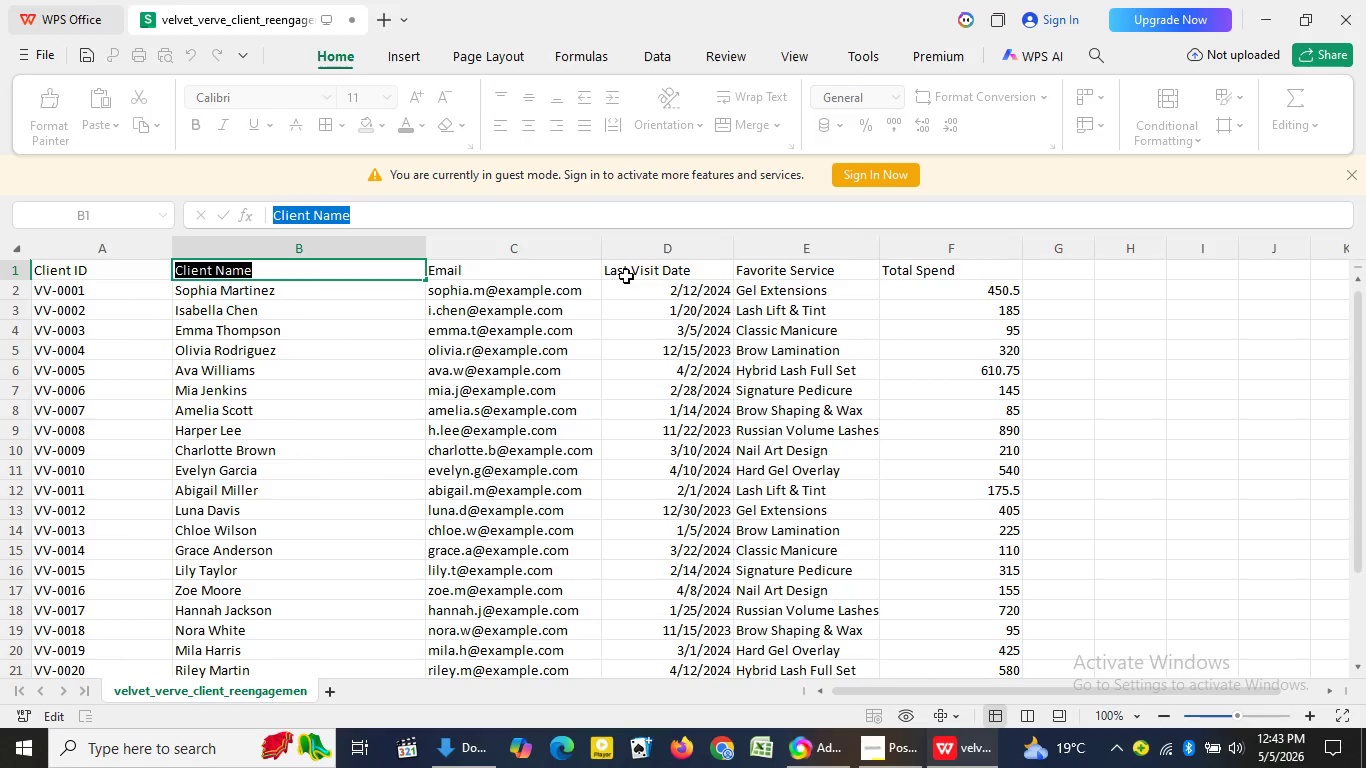 
left_click([637, 268])
 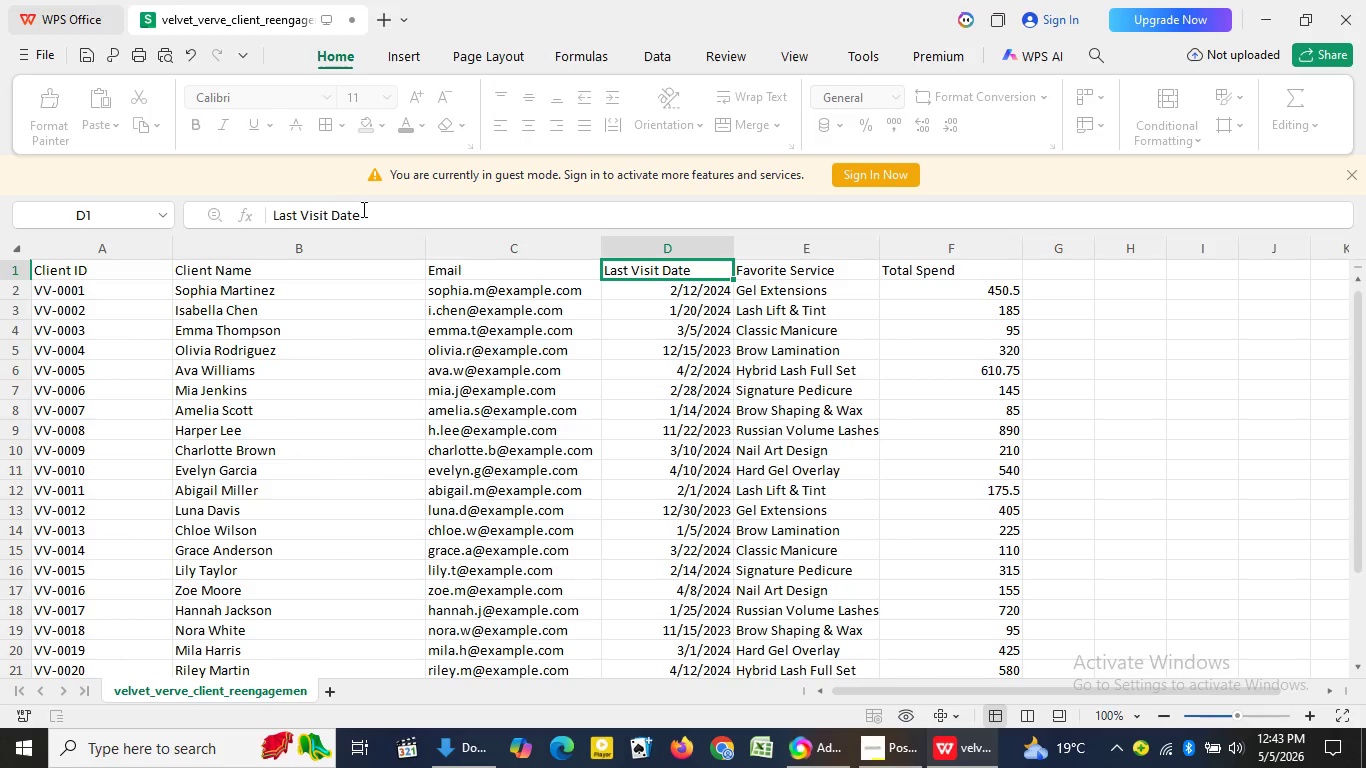 
left_click_drag(start_coordinate=[366, 209], to_coordinate=[277, 206])
 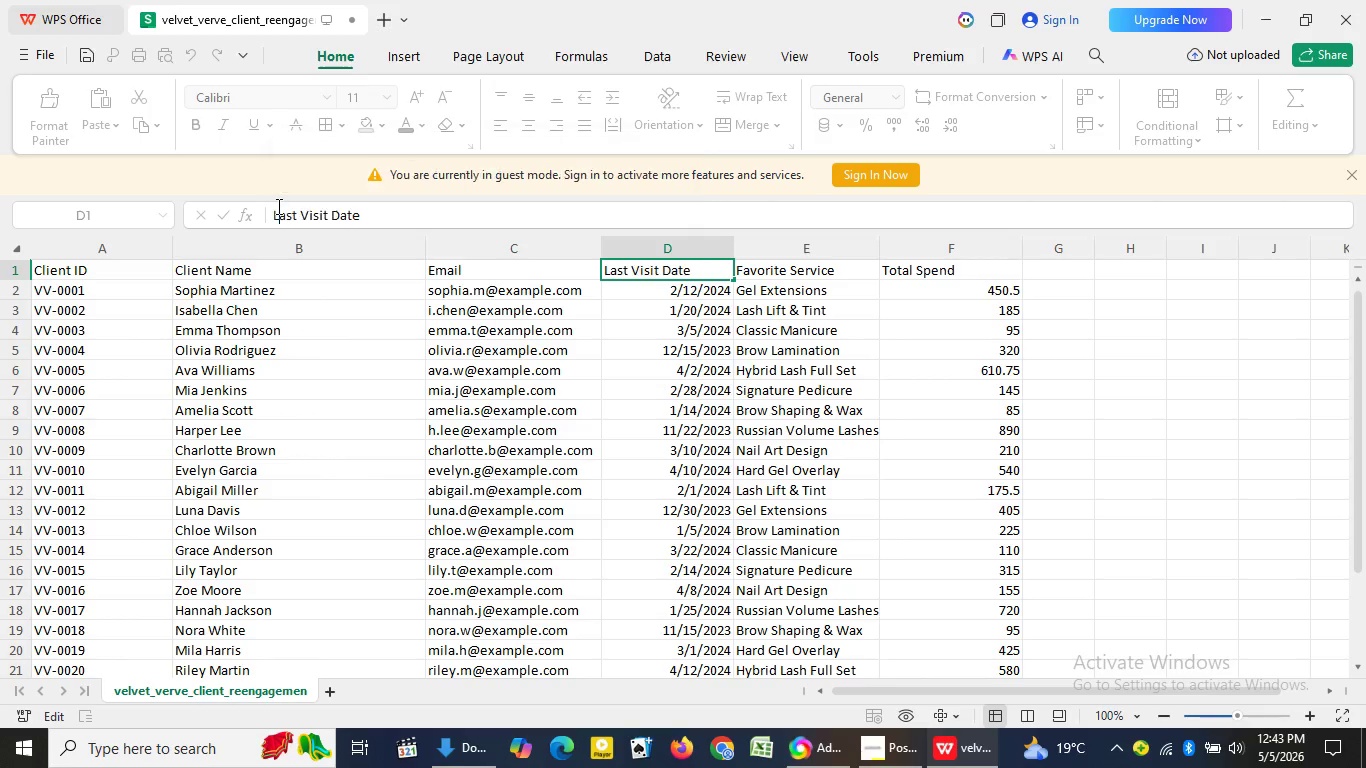 
left_click([277, 206])
 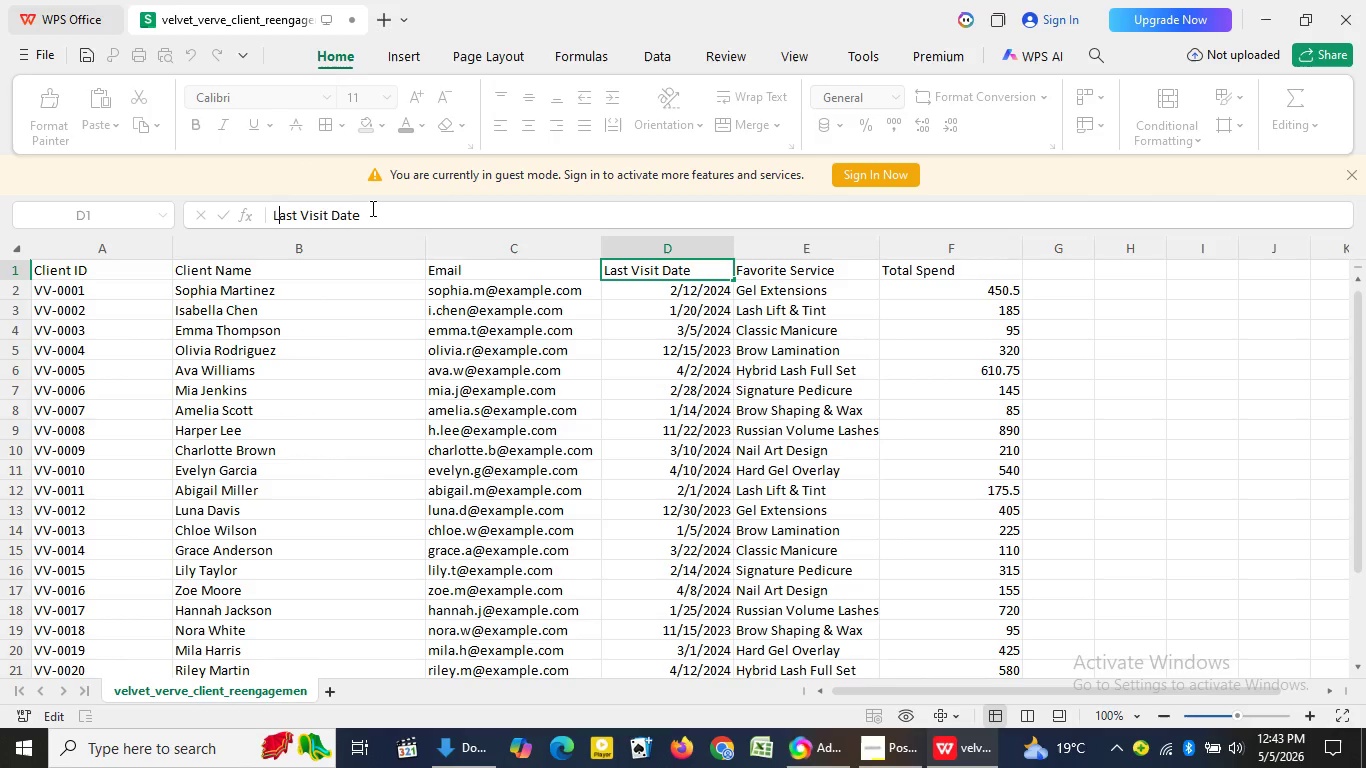 
left_click_drag(start_coordinate=[370, 213], to_coordinate=[262, 206])
 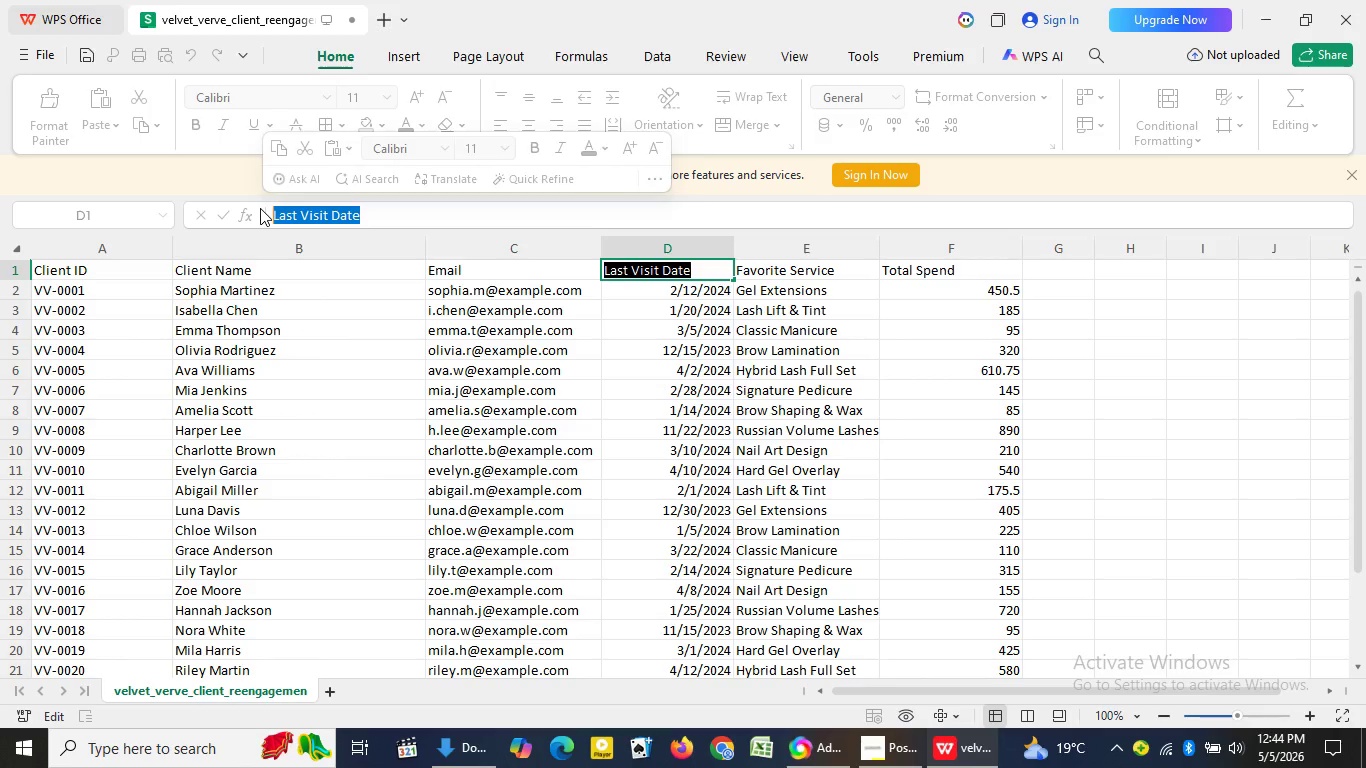 
hold_key(key=ControlLeft, duration=0.91)
 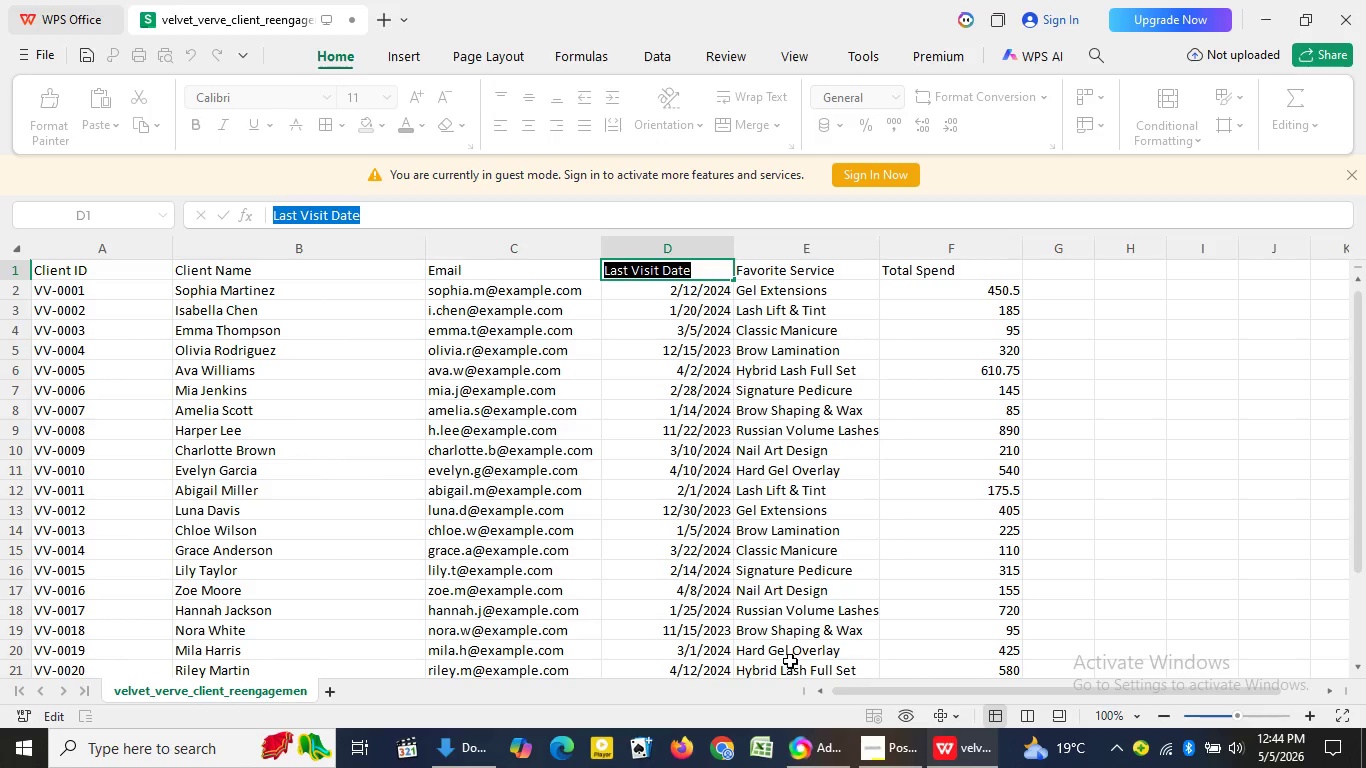 
hold_key(key=C, duration=0.39)
 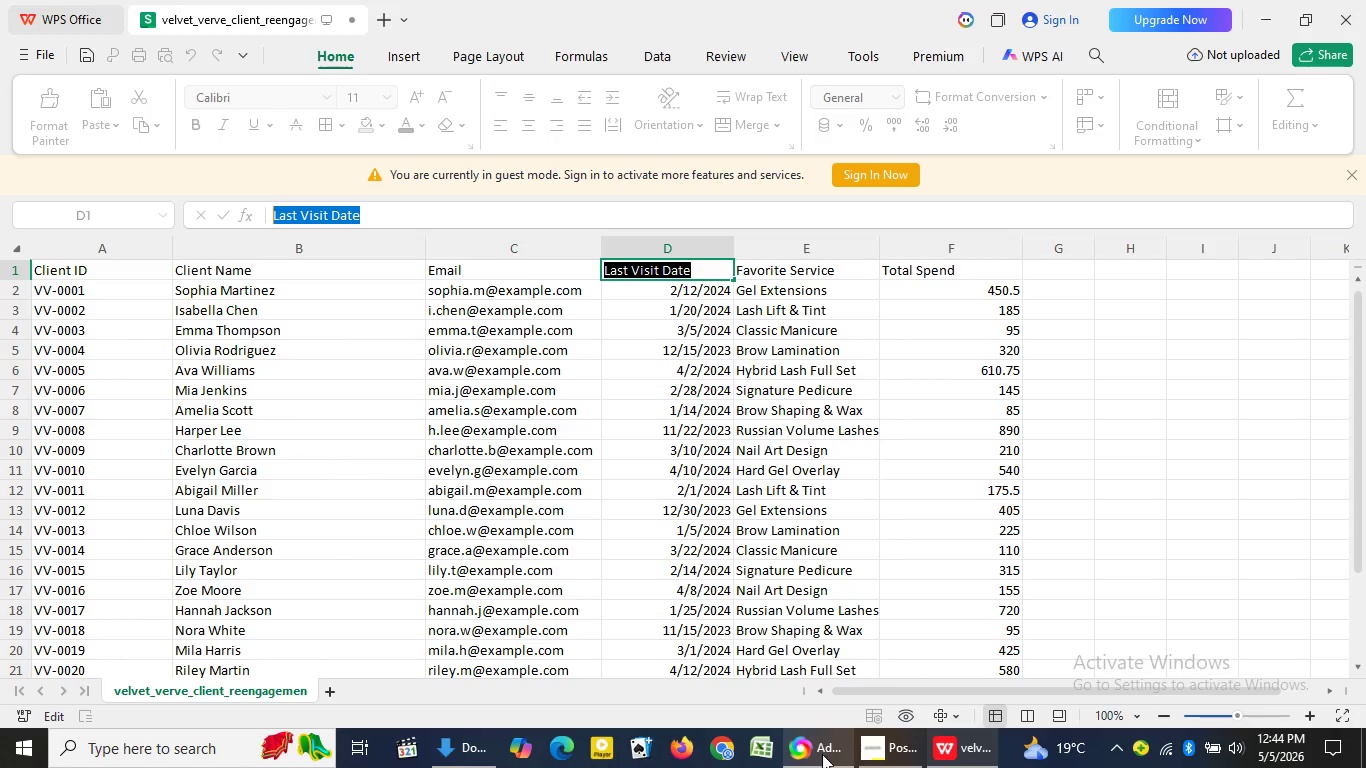 
left_click([821, 756])
 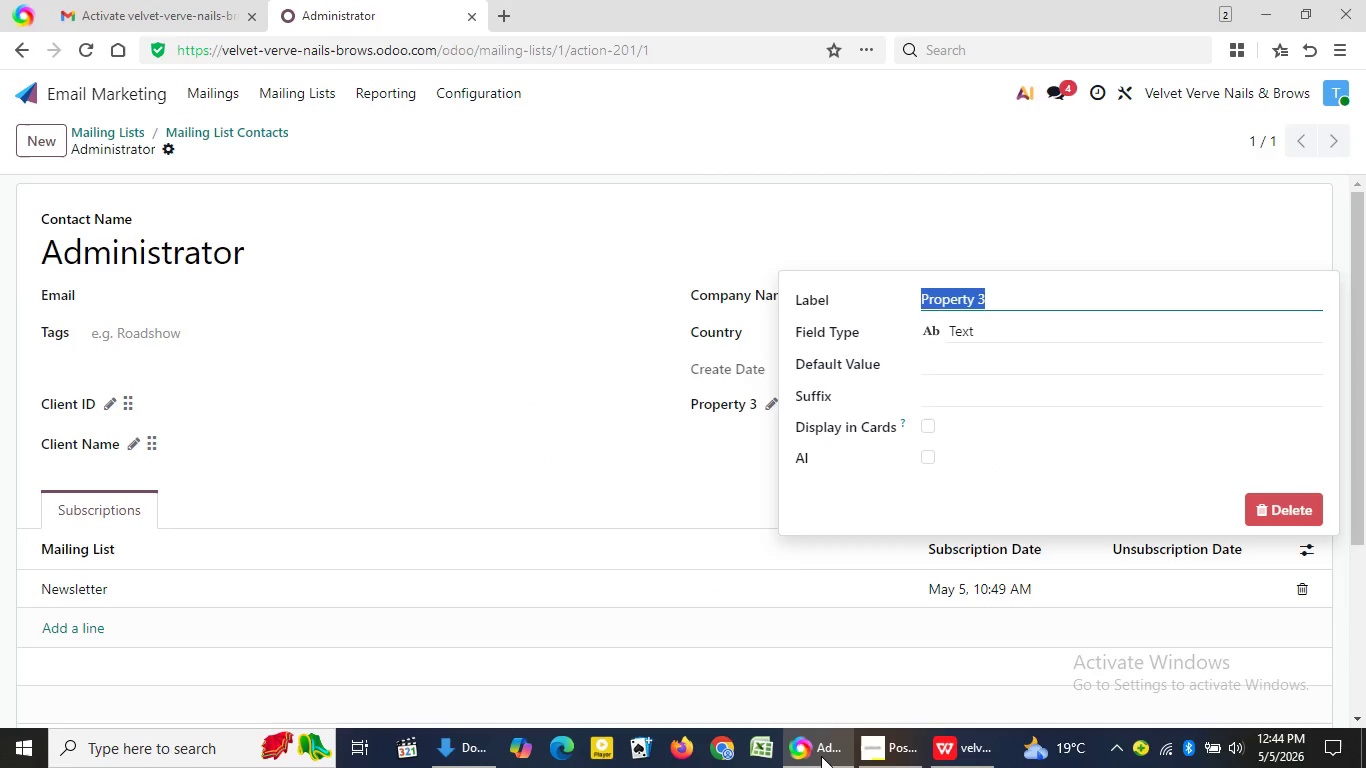 
key(Control+V)
 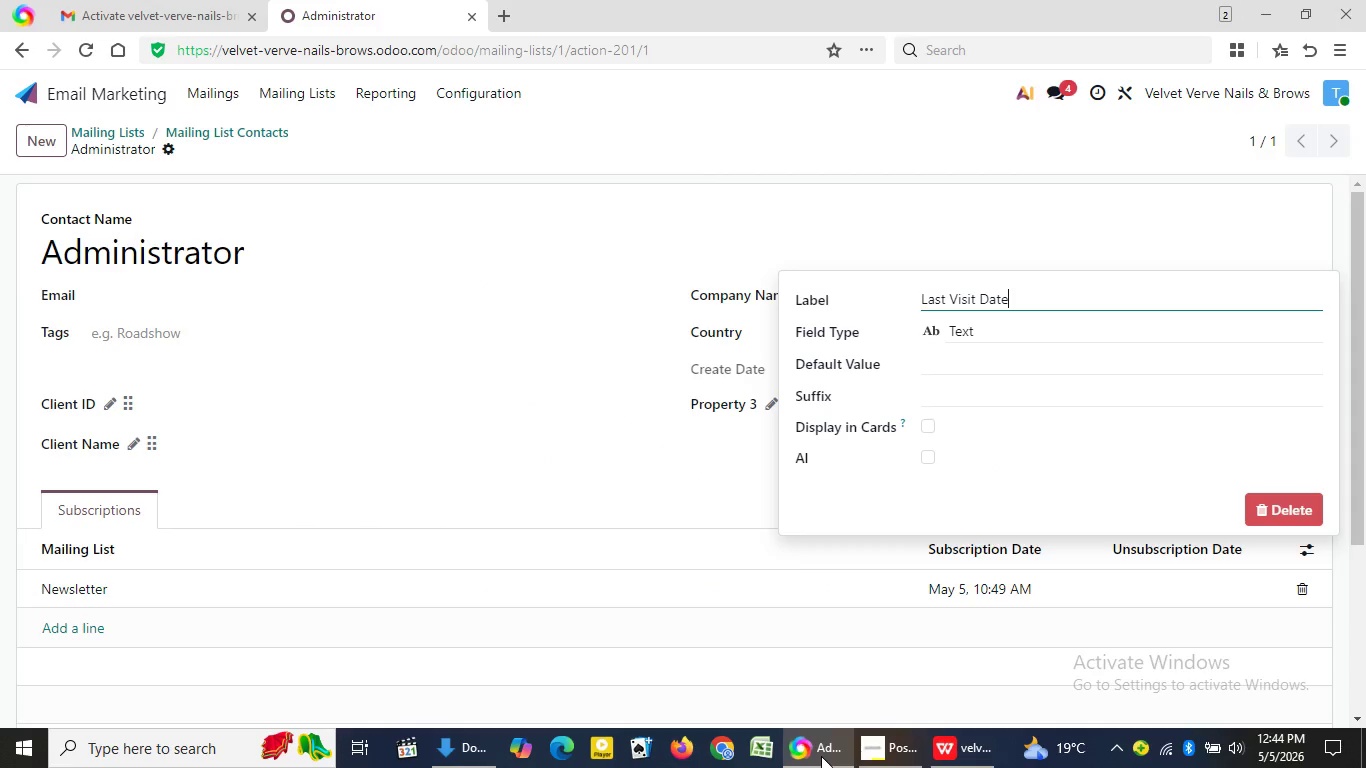 
key(Enter)
 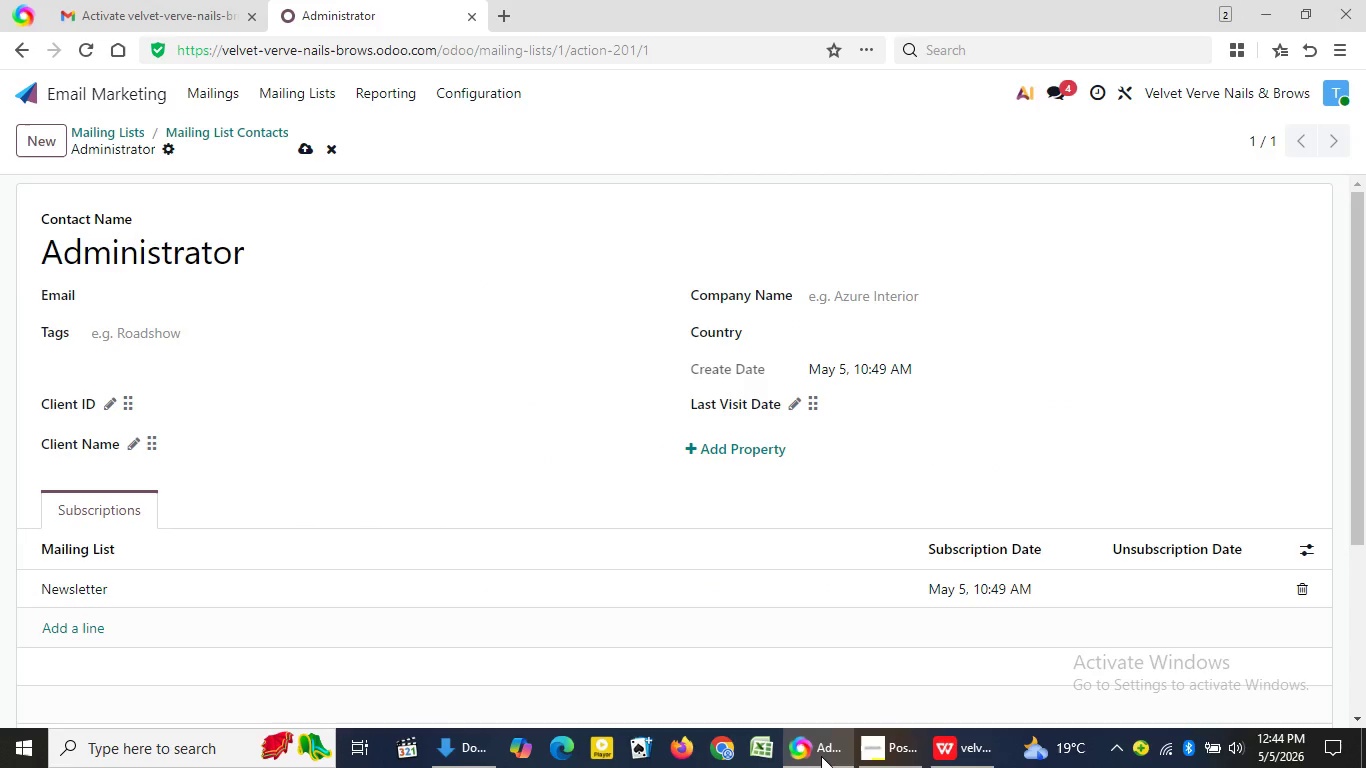 
wait(12.77)
 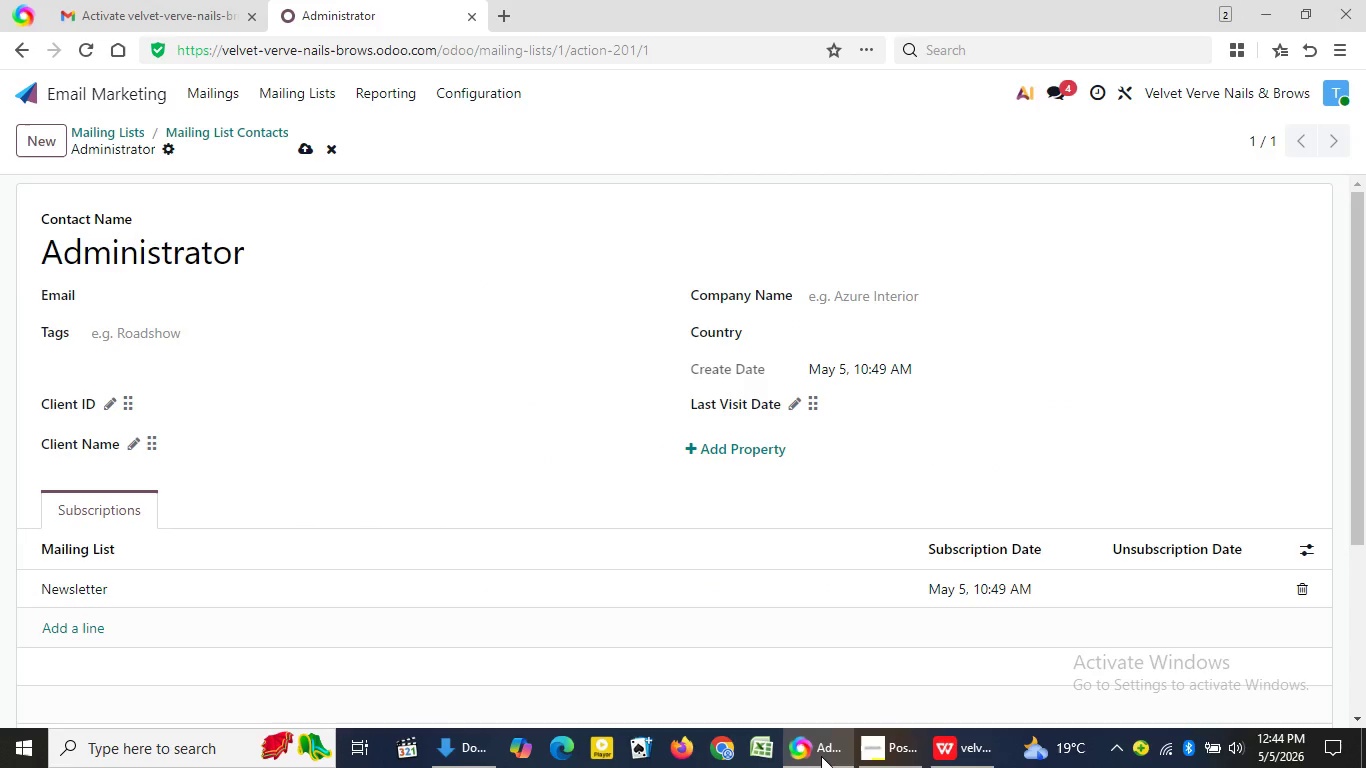 
left_click([937, 739])
 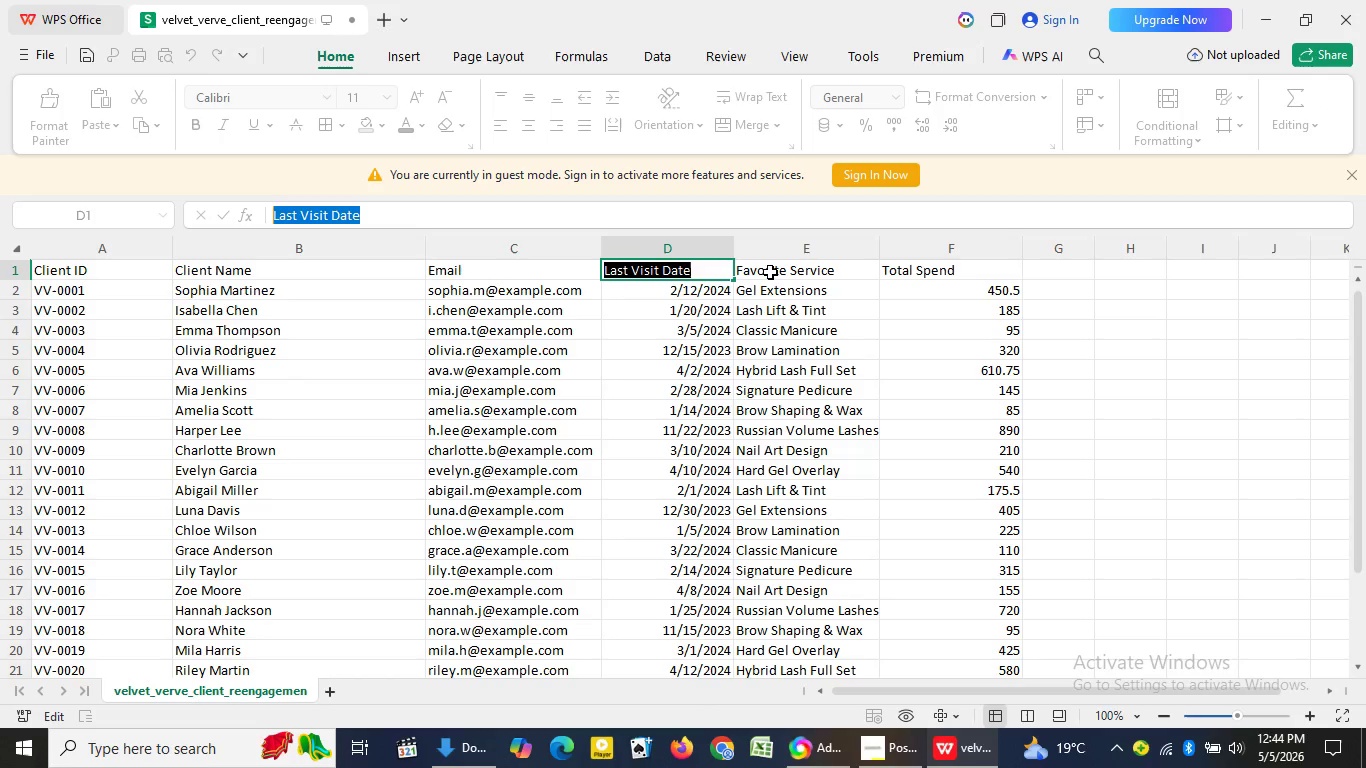 
left_click([769, 269])
 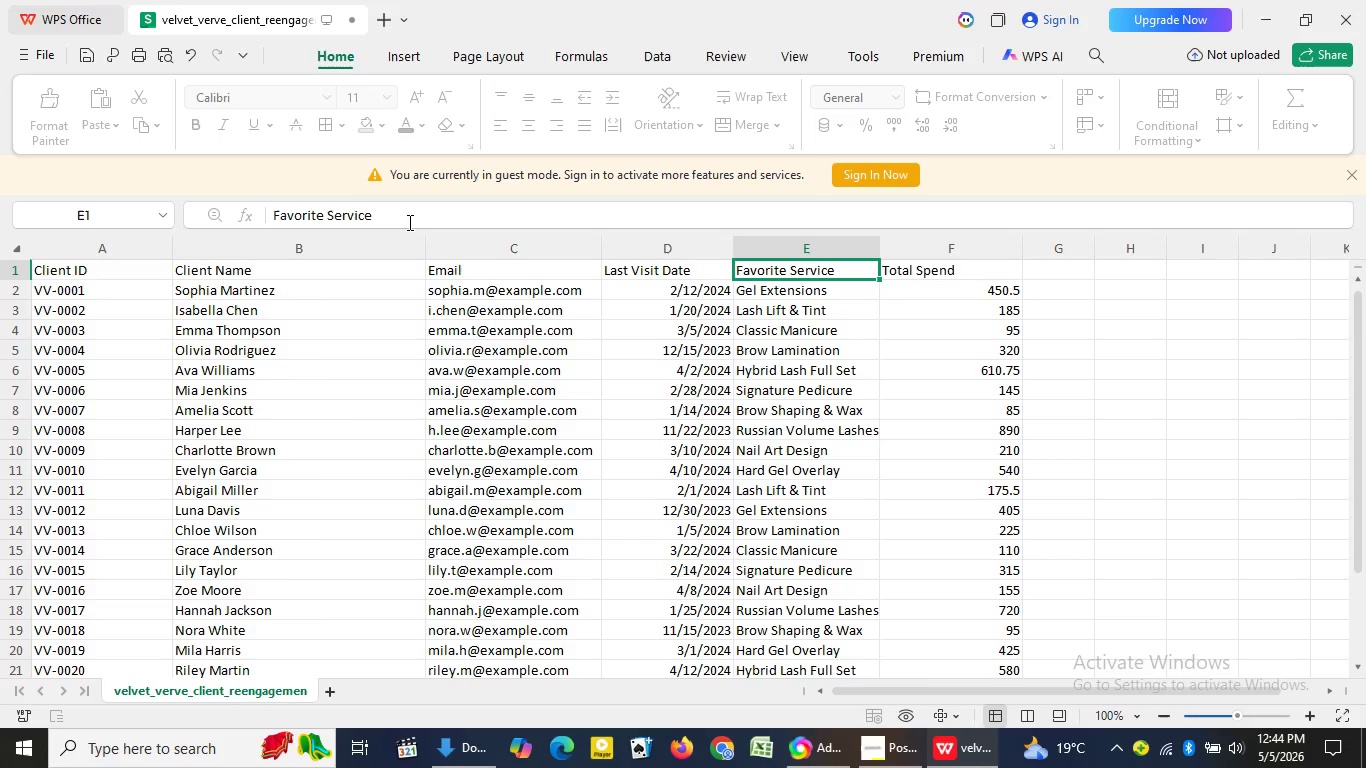 
left_click_drag(start_coordinate=[407, 216], to_coordinate=[268, 215])
 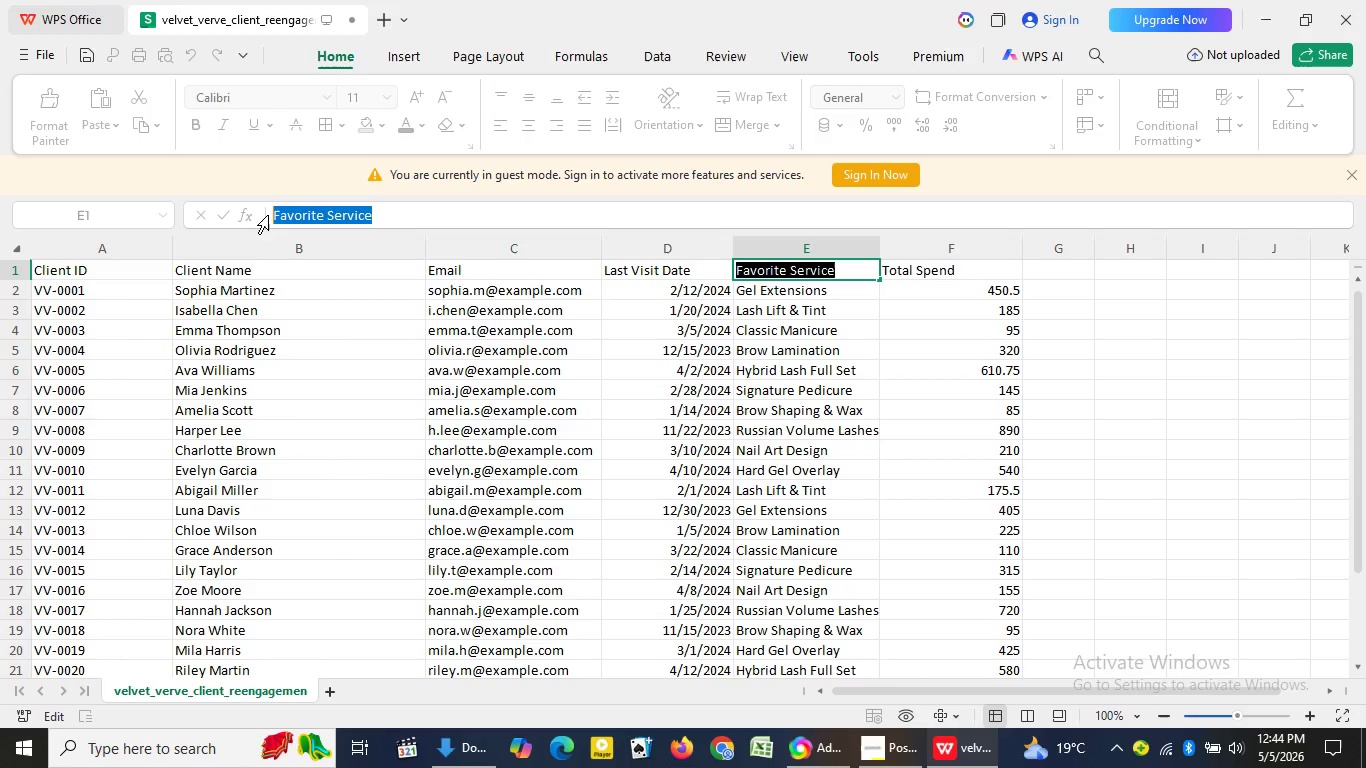 
hold_key(key=ControlLeft, duration=1.24)
 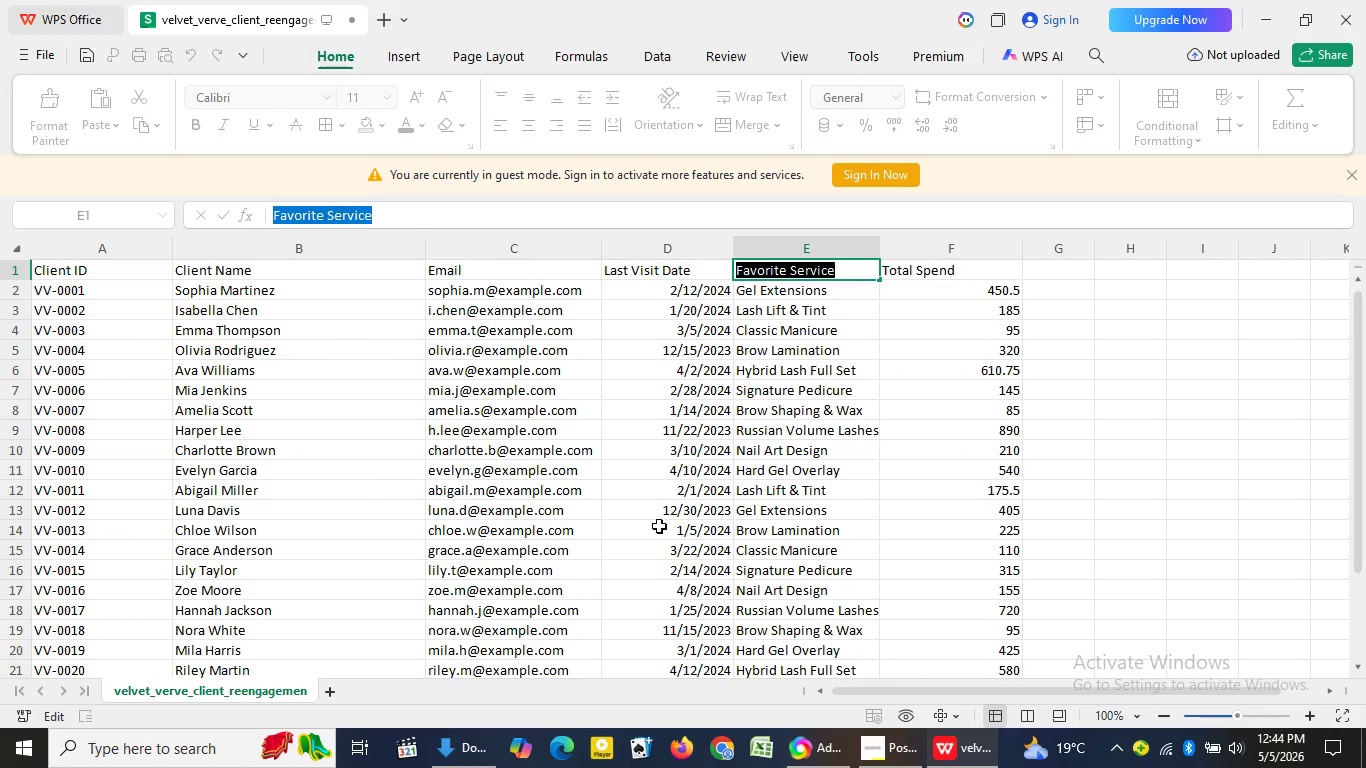 
hold_key(key=C, duration=0.39)
 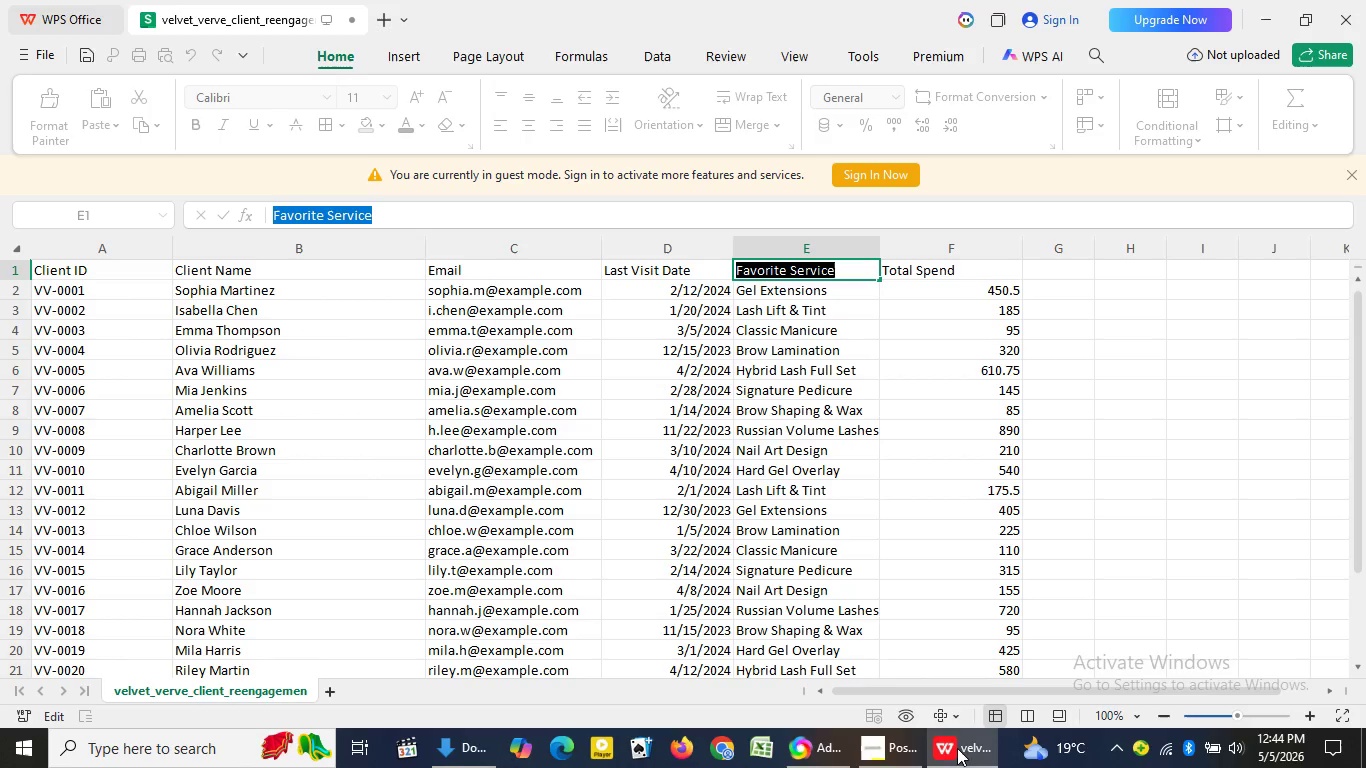 
left_click([958, 749])
 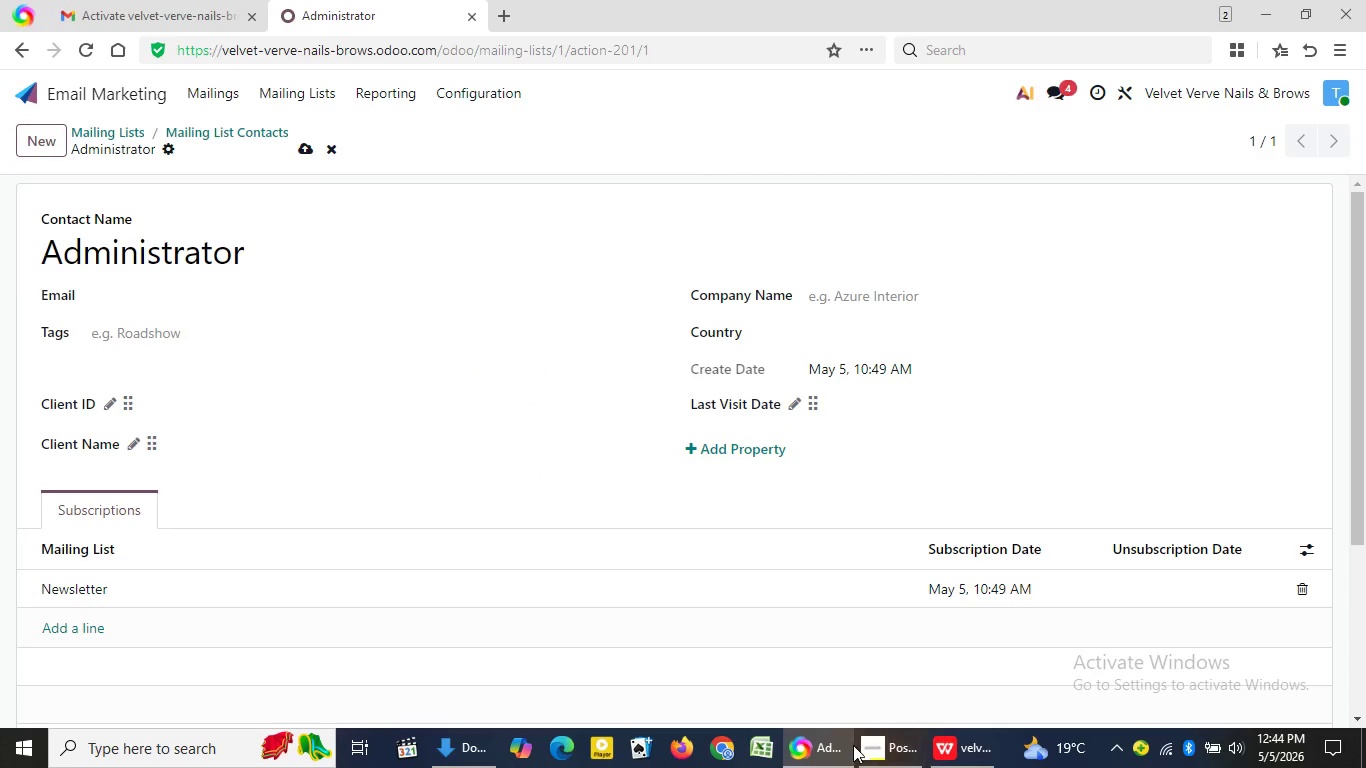 
left_click([853, 745])